 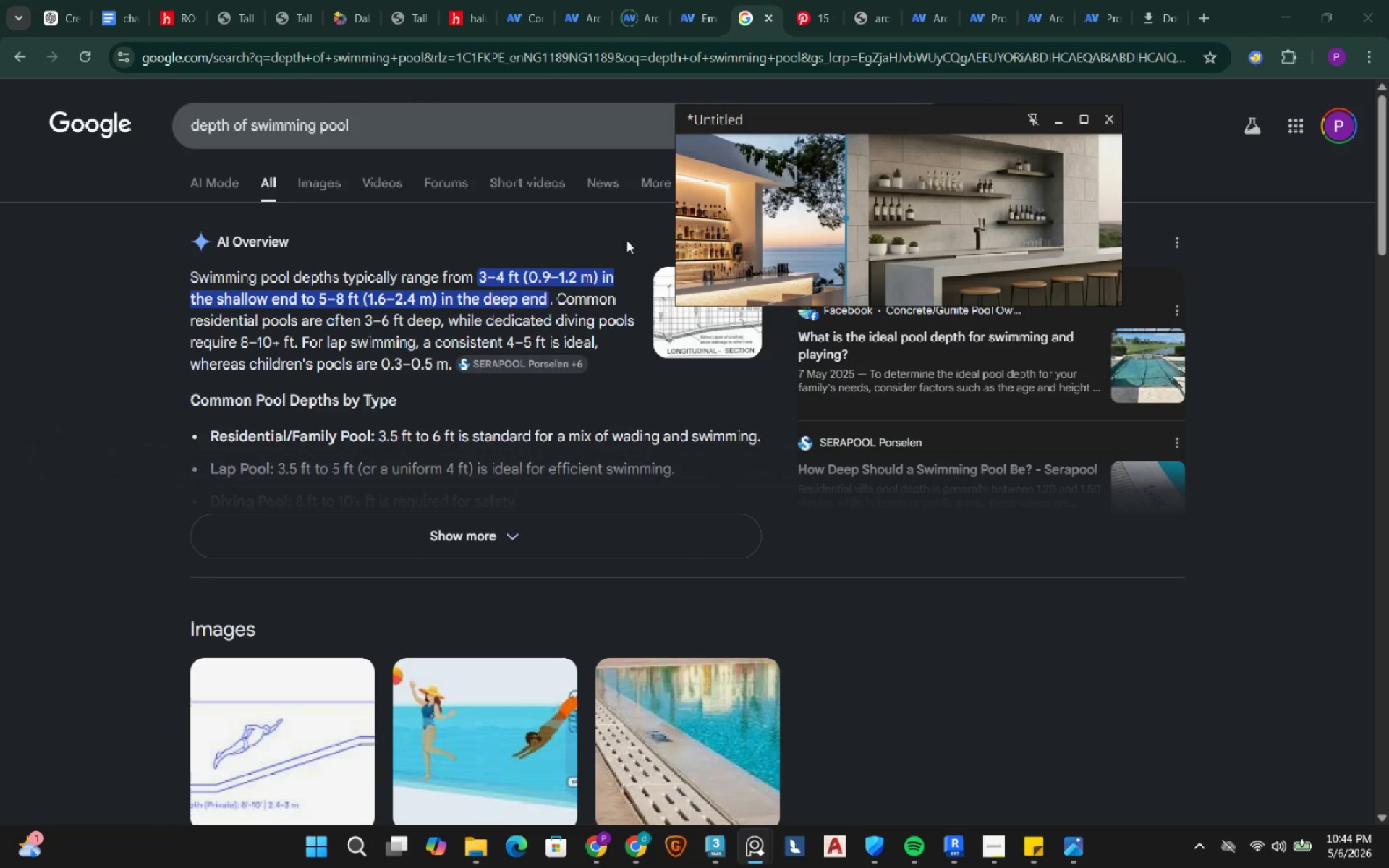 
left_click([1281, 22])
 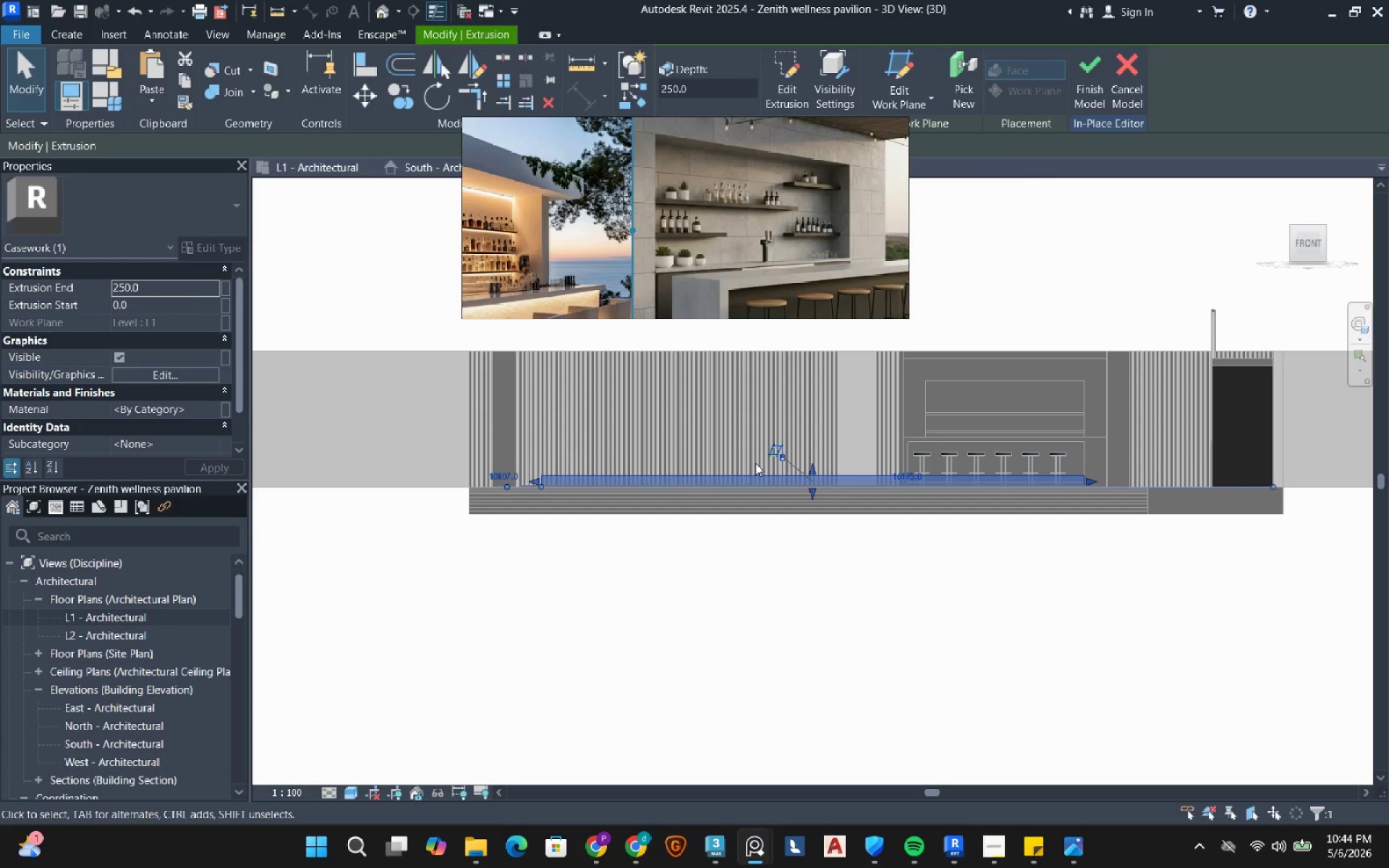 
left_click_drag(start_coordinate=[814, 471], to_coordinate=[799, 658])
 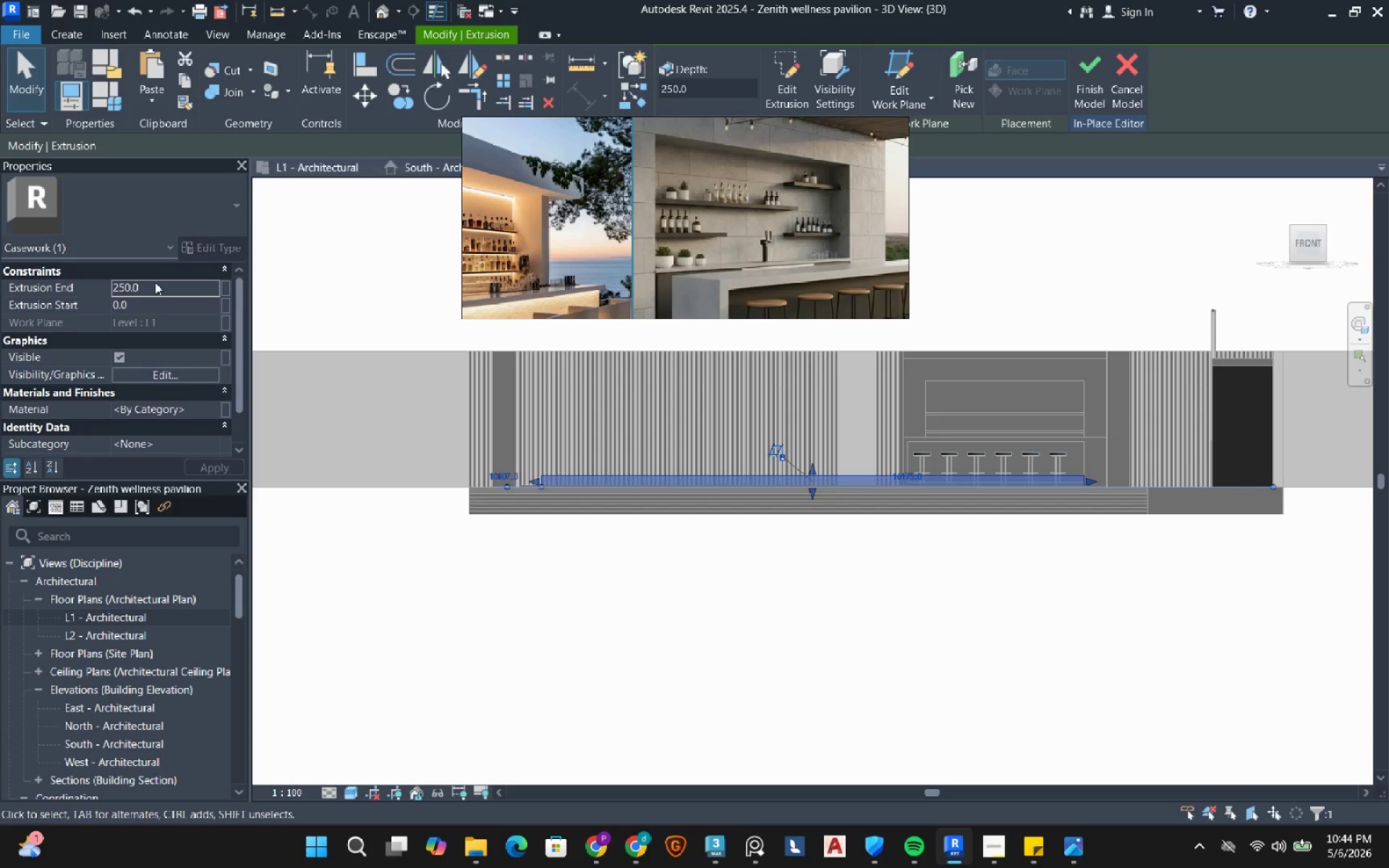 
double_click([155, 282])
 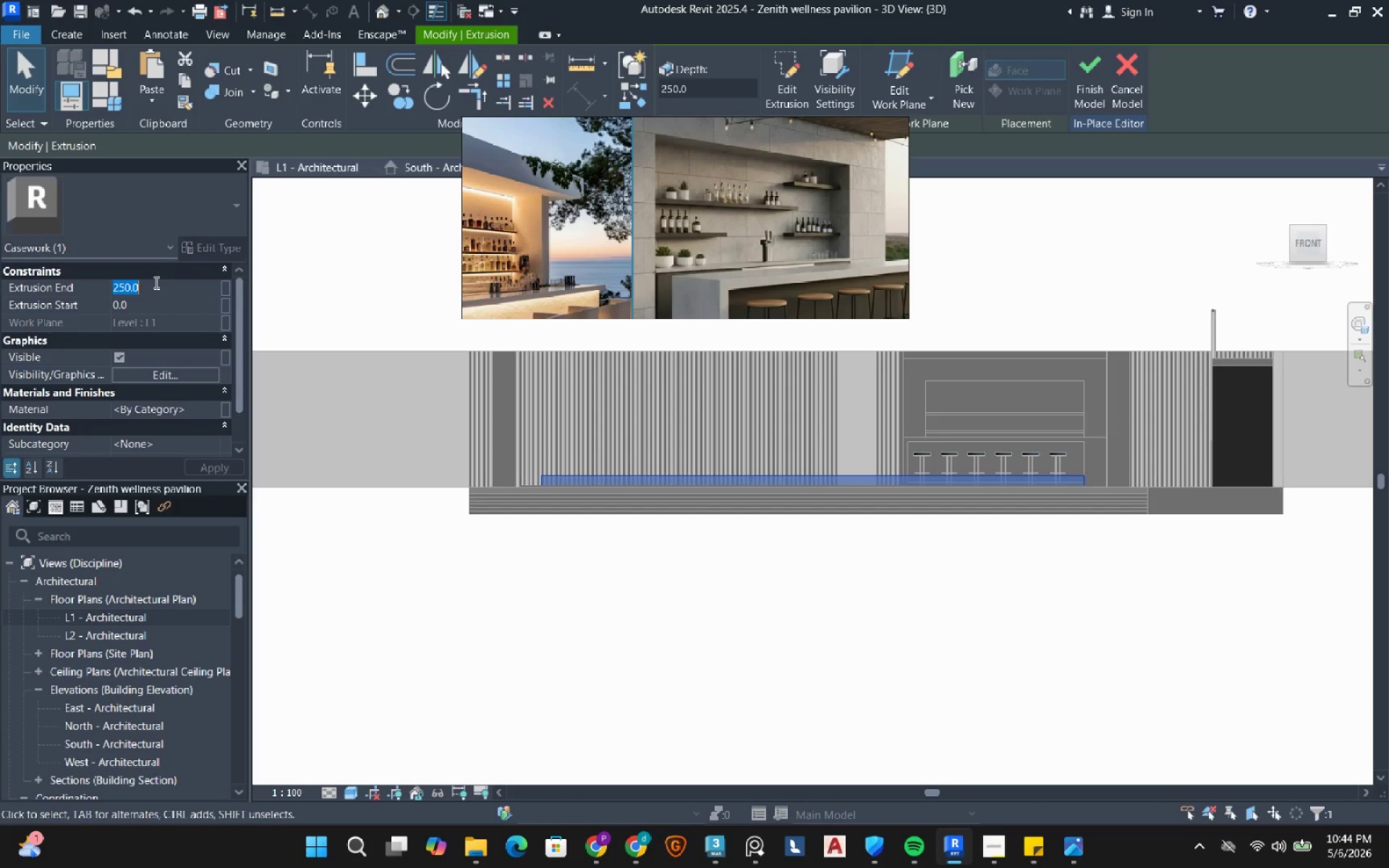 
triple_click([155, 282])
 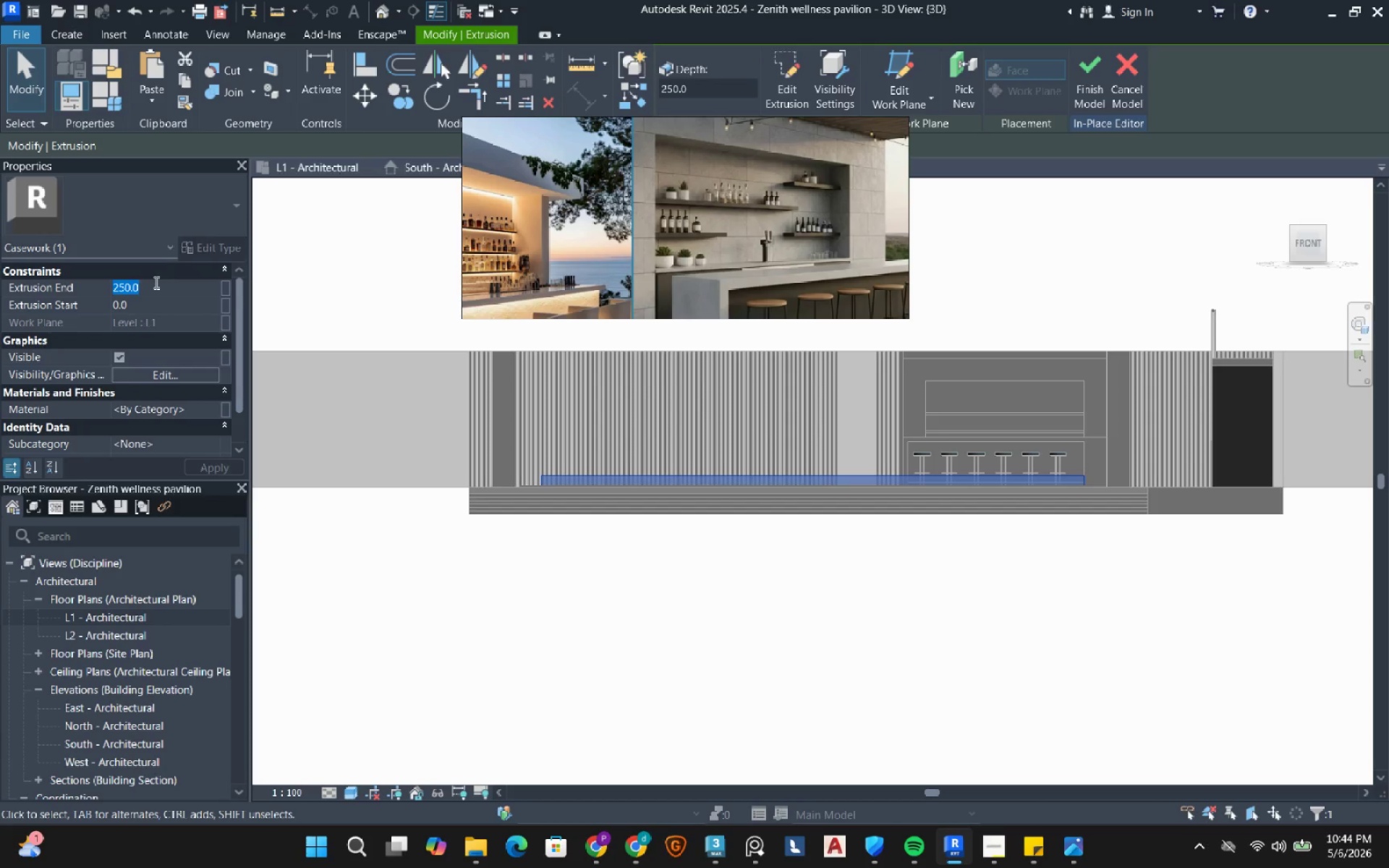 
key(NumpadSubtract)
 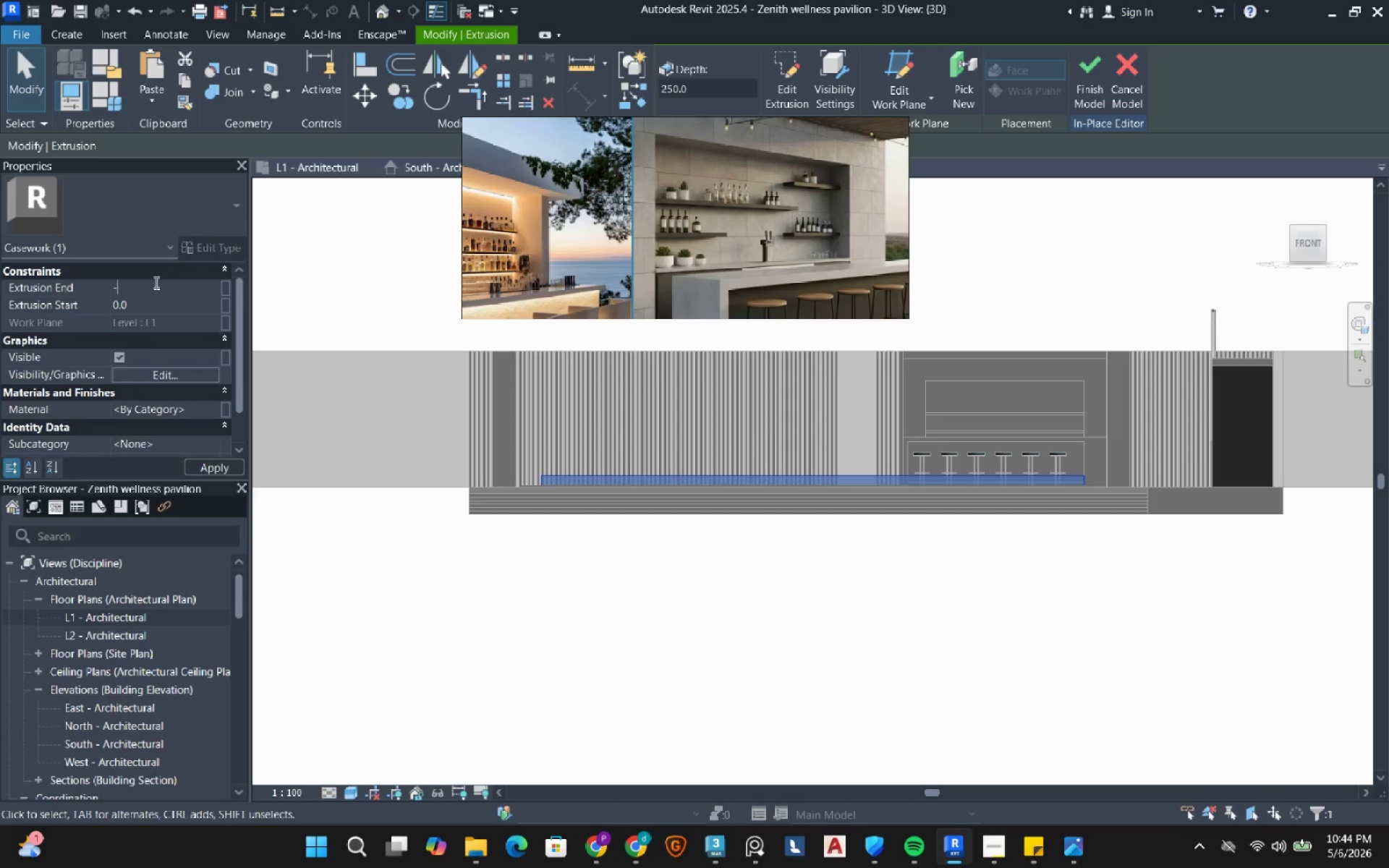 
key(Numpad2)
 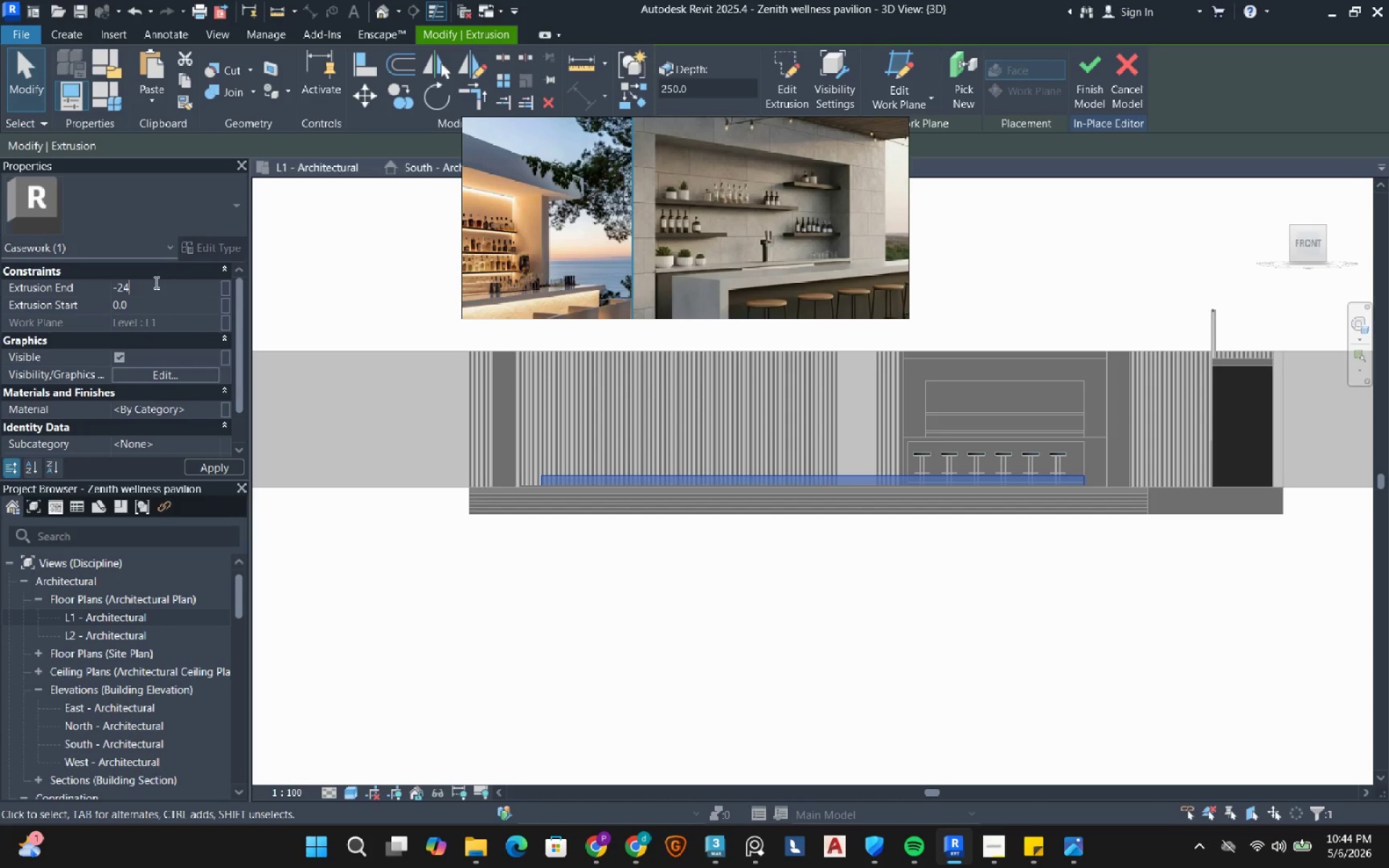 
key(Numpad4)
 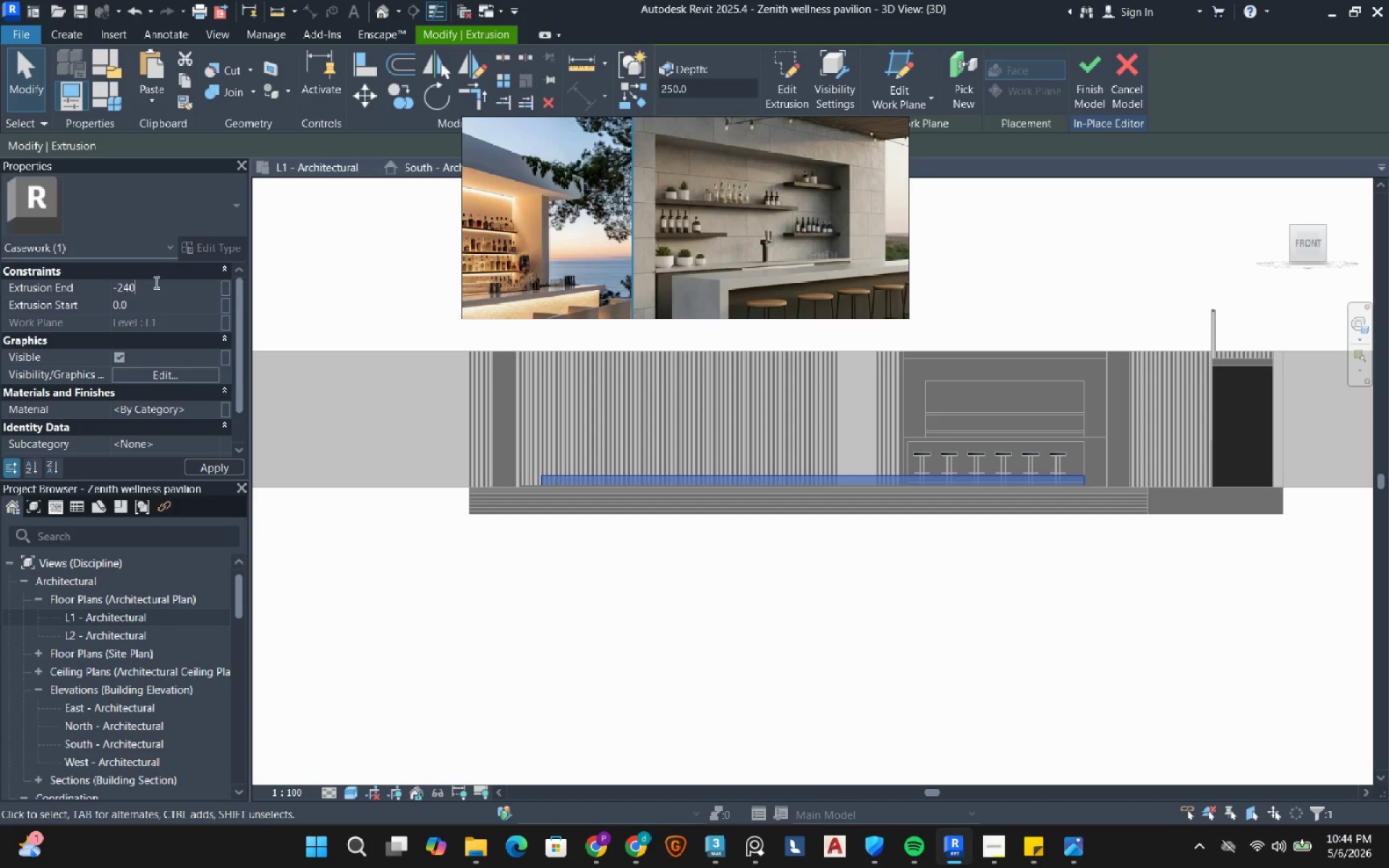 
key(Numpad0)
 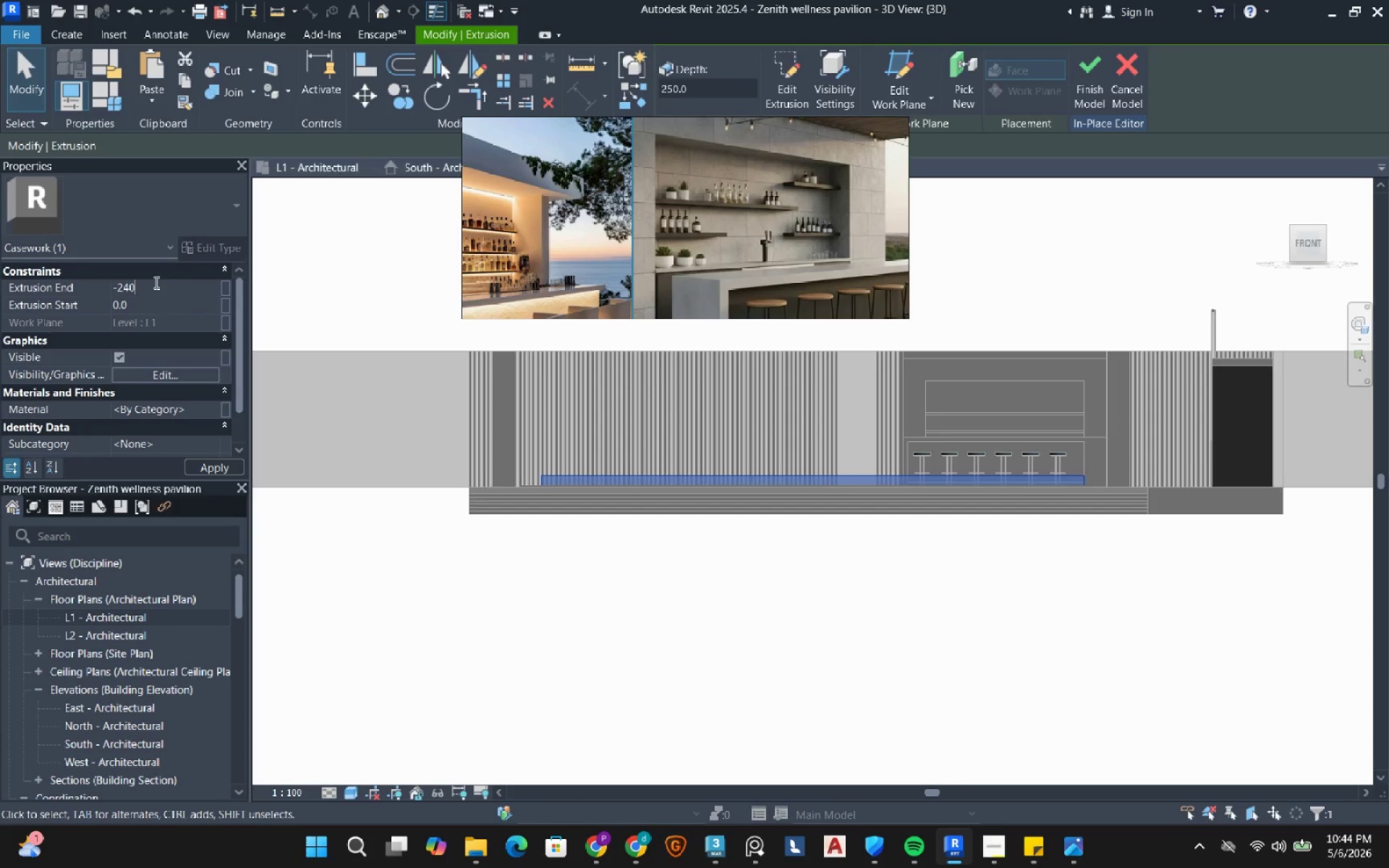 
key(Numpad0)
 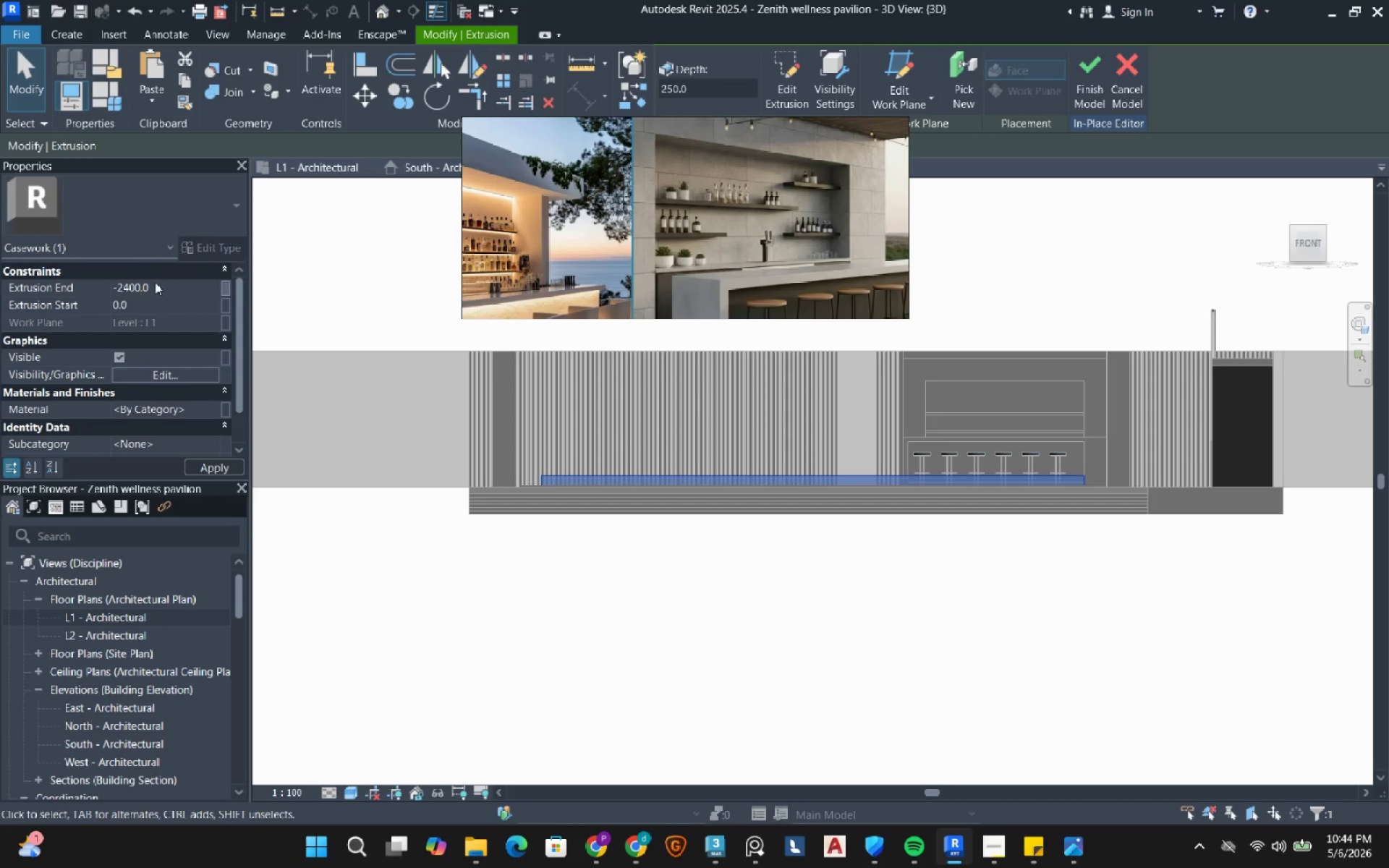 
key(NumpadEnter)
 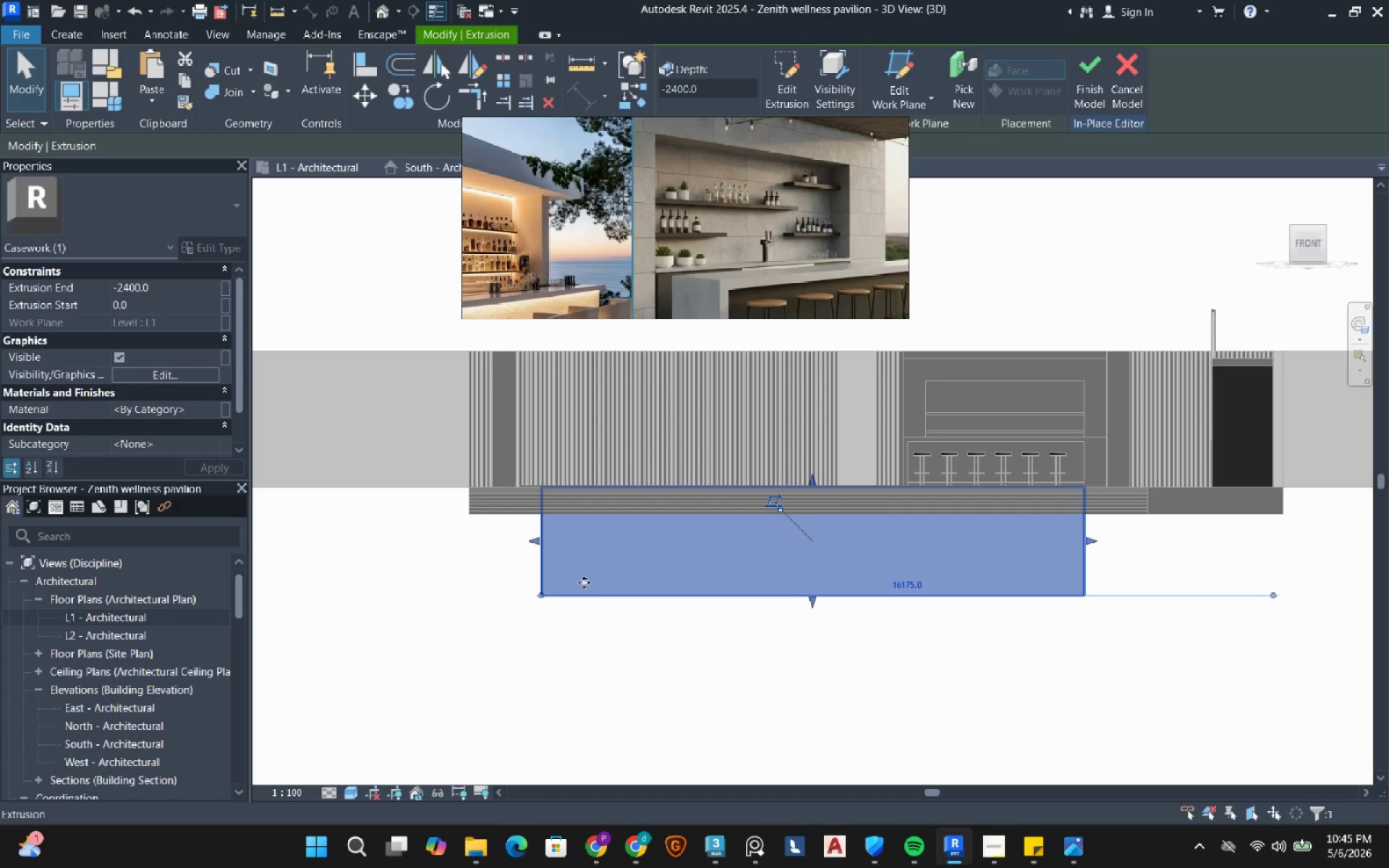 
left_click([459, 542])
 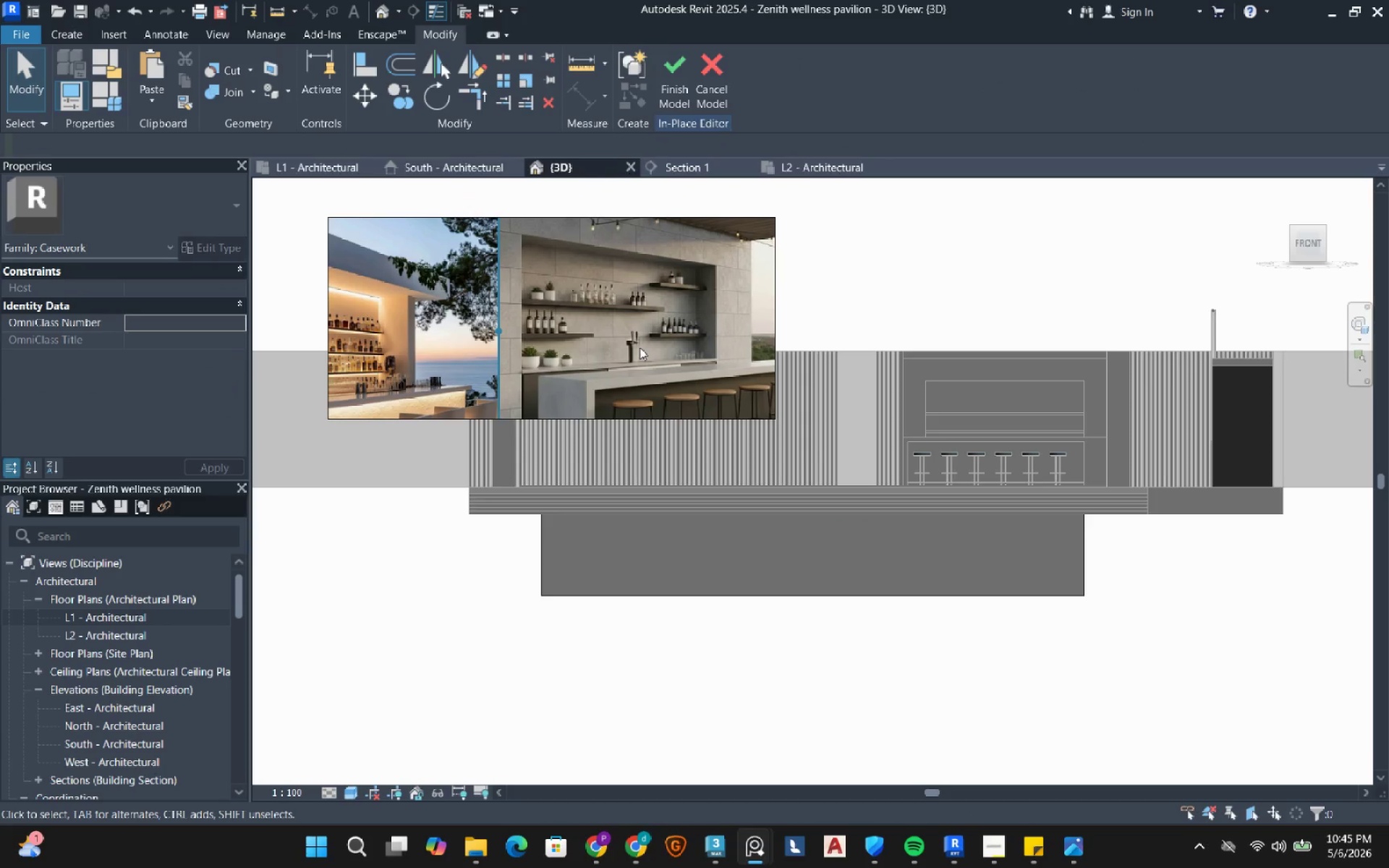 
wait(6.0)
 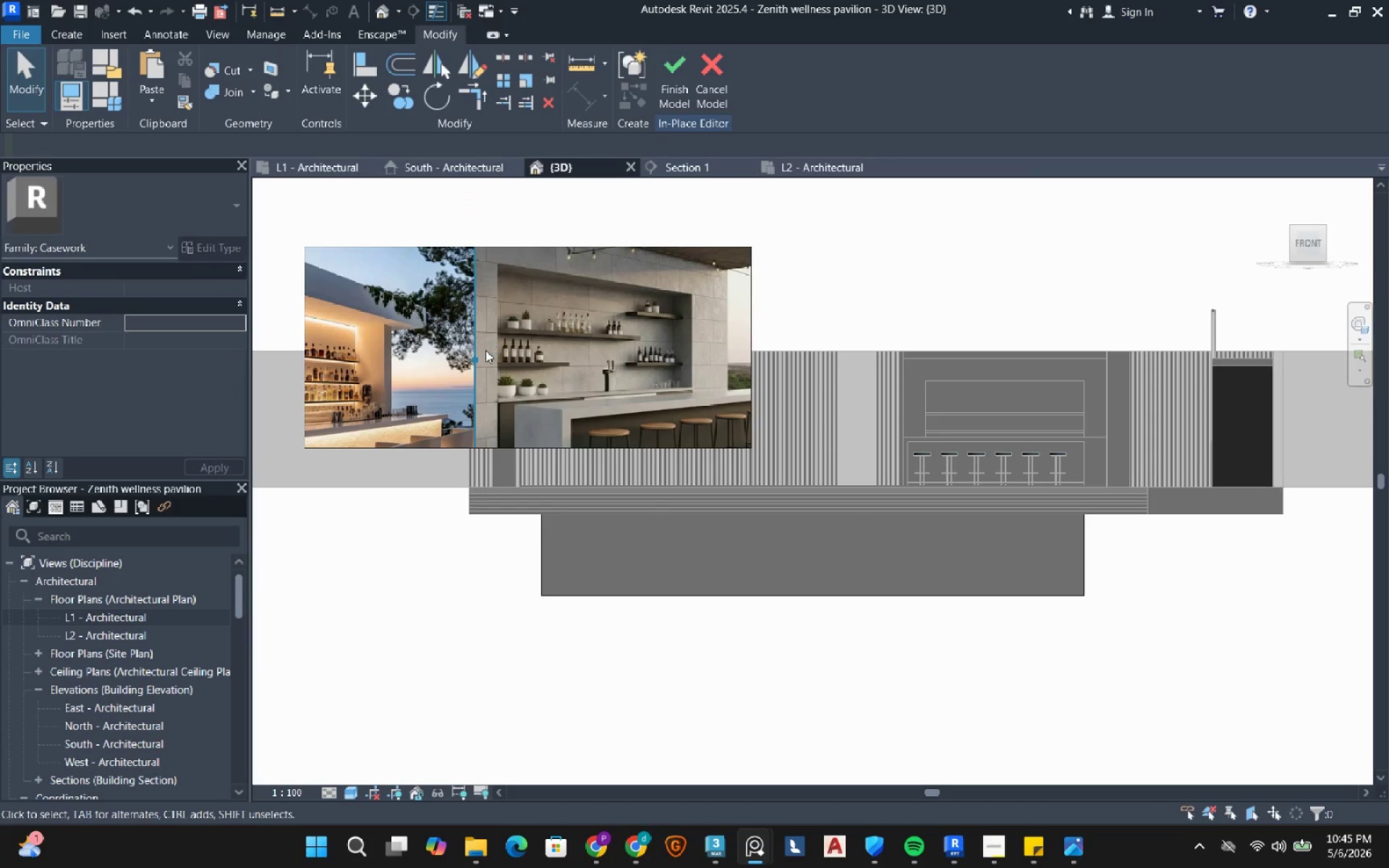 
scroll: coordinate [837, 582], scroll_direction: down, amount: 2.0
 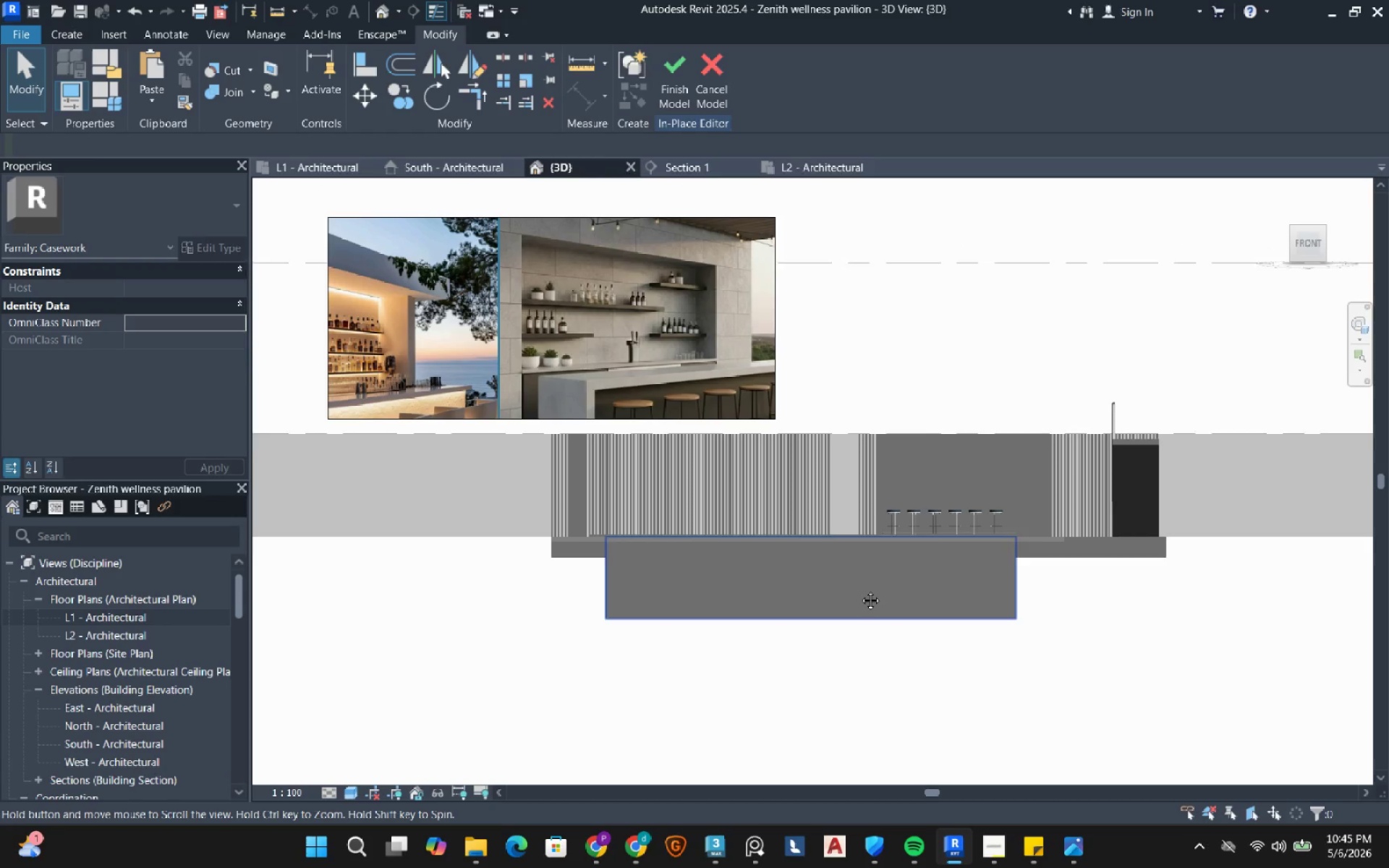 
mouse_move([870, 574])
 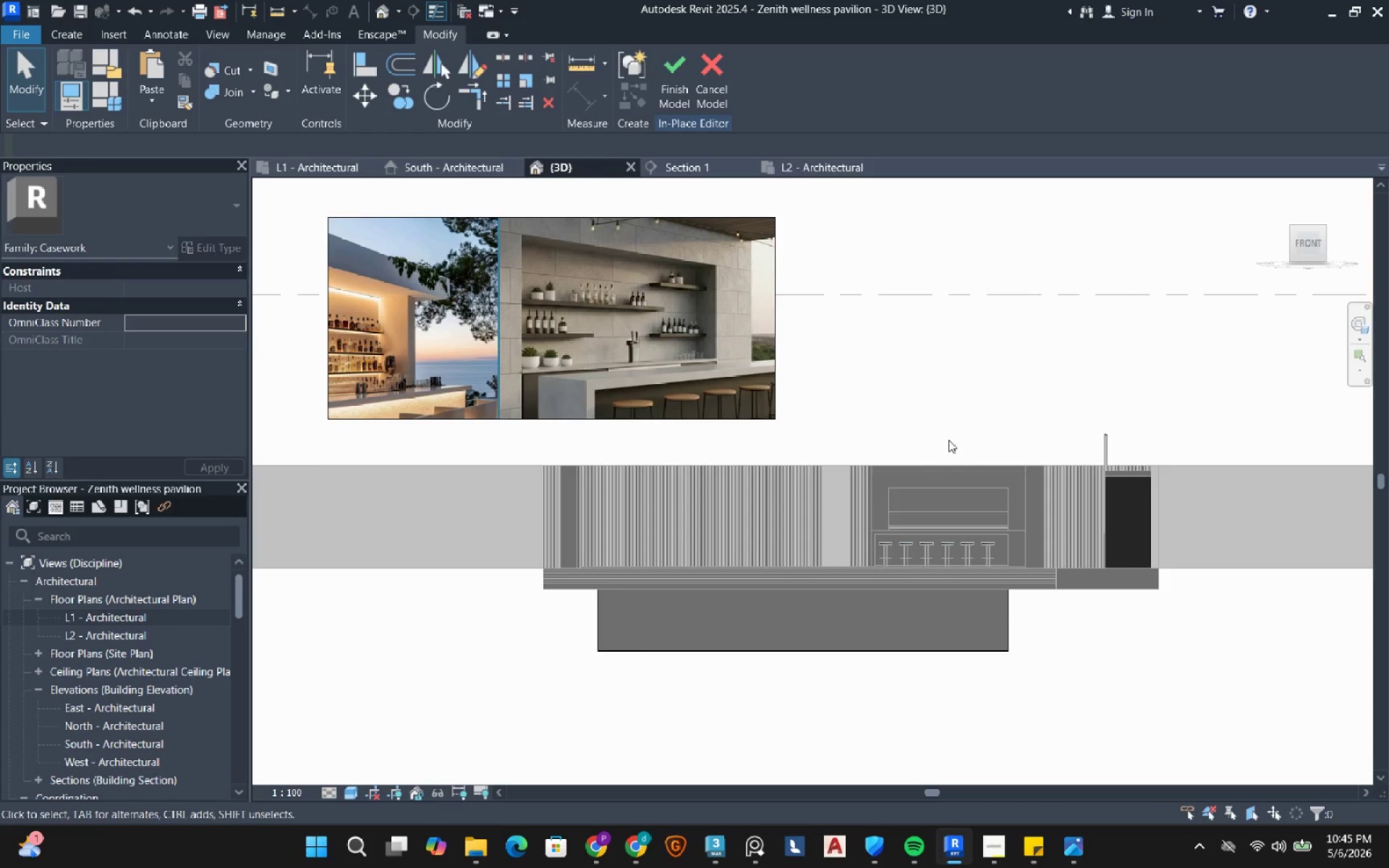 
scroll: coordinate [967, 408], scroll_direction: down, amount: 1.0
 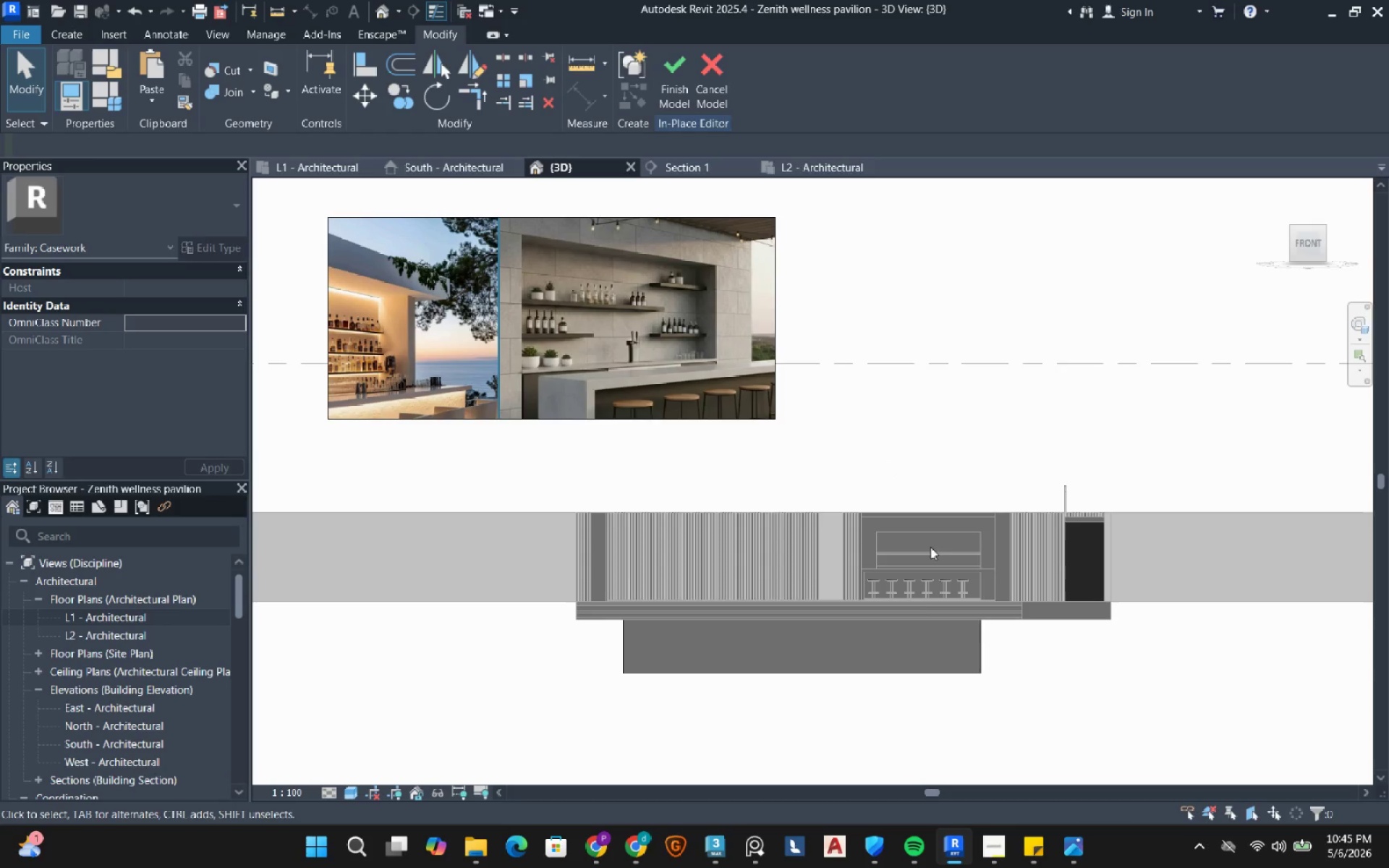 
left_click([996, 856])